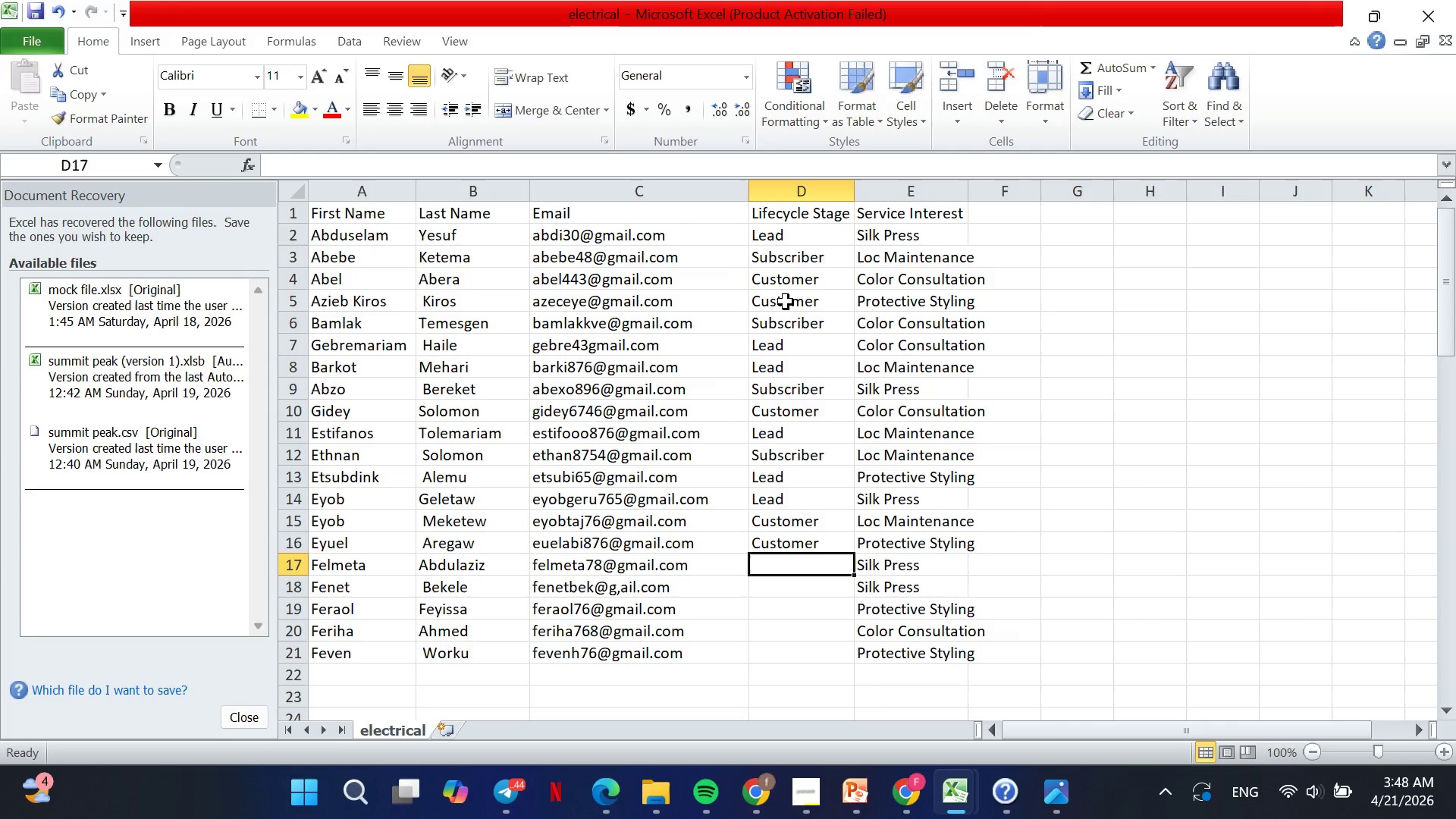 
type(su)
 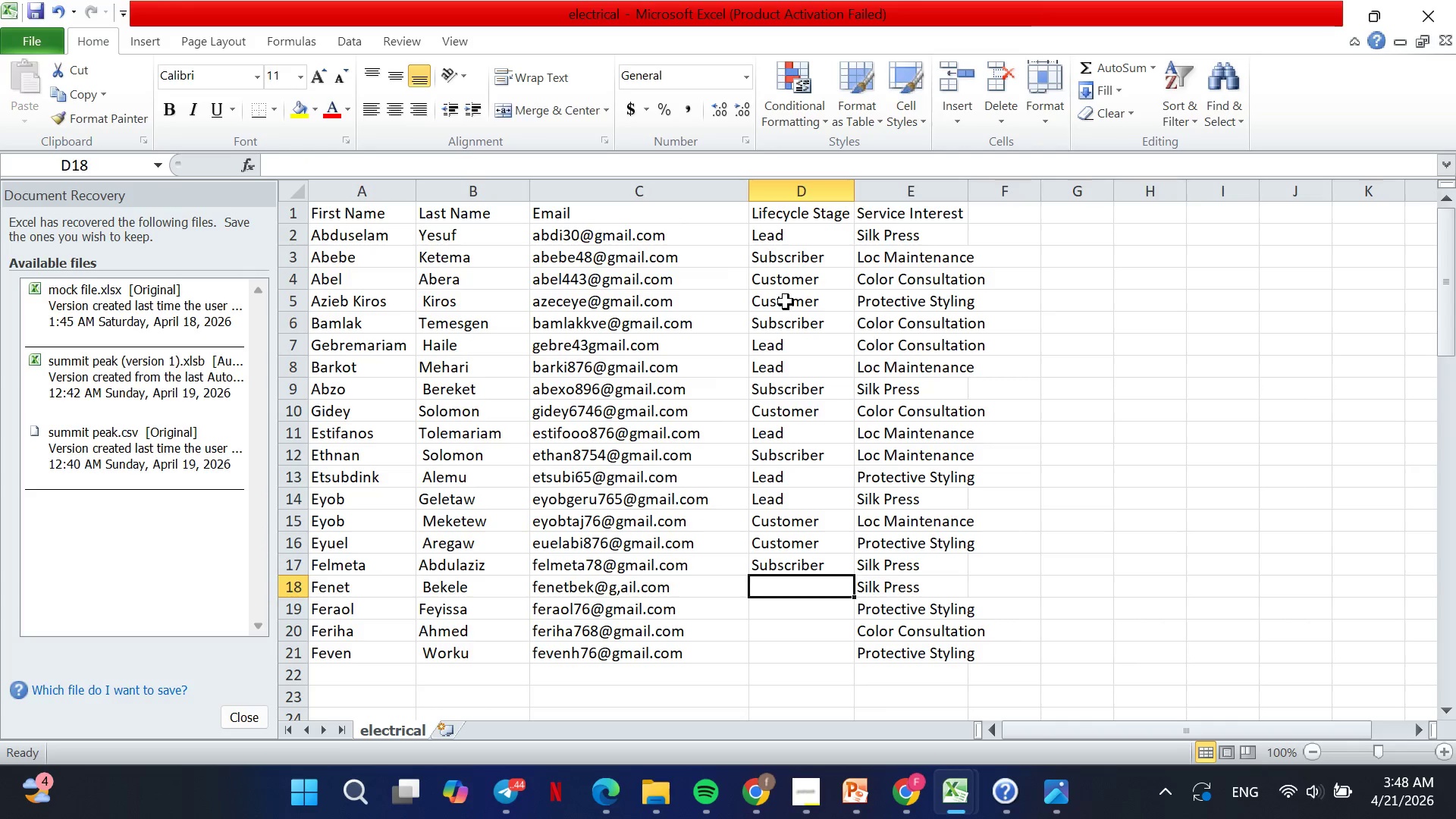 
key(Enter)
 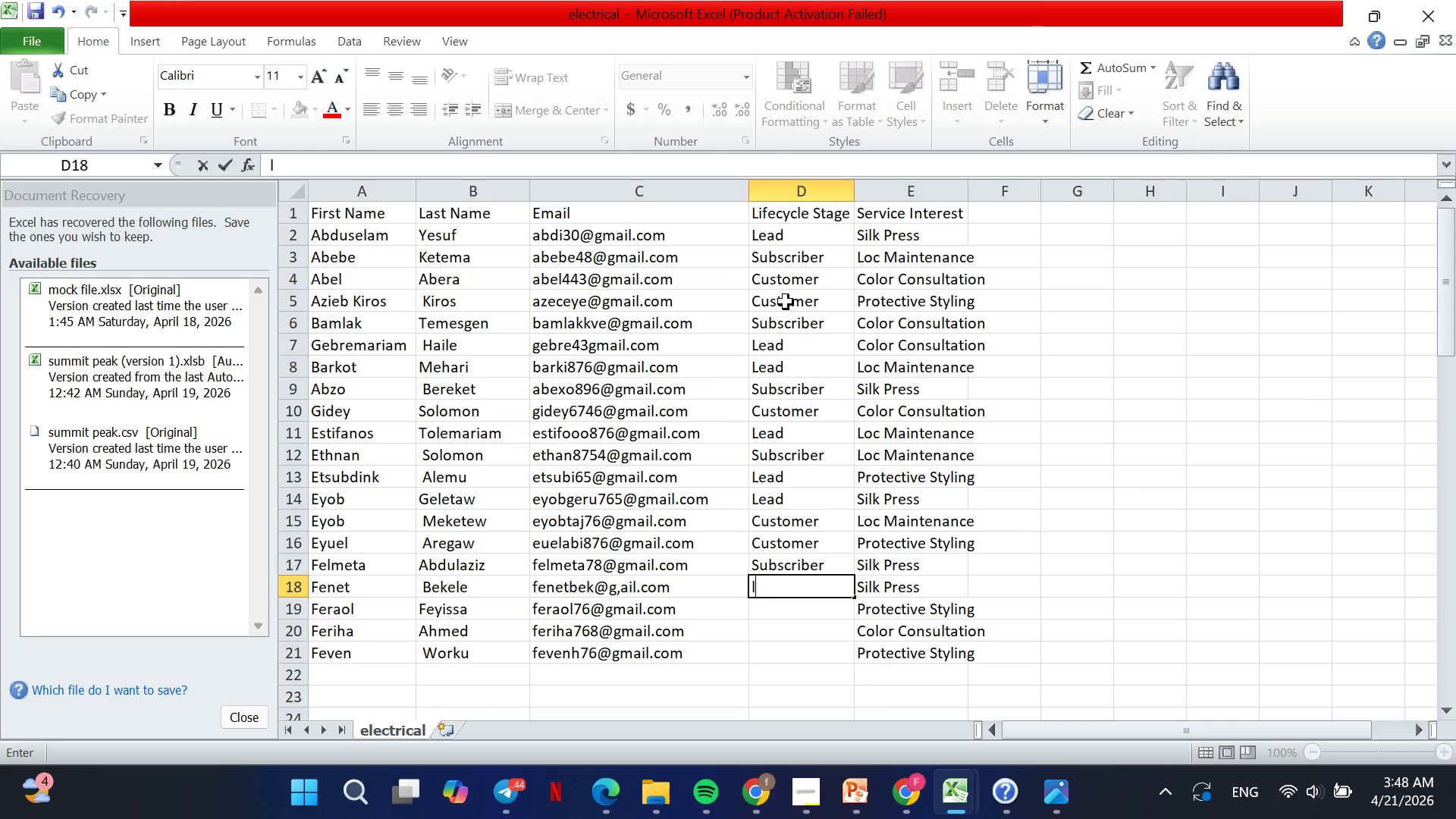 
type(le)
 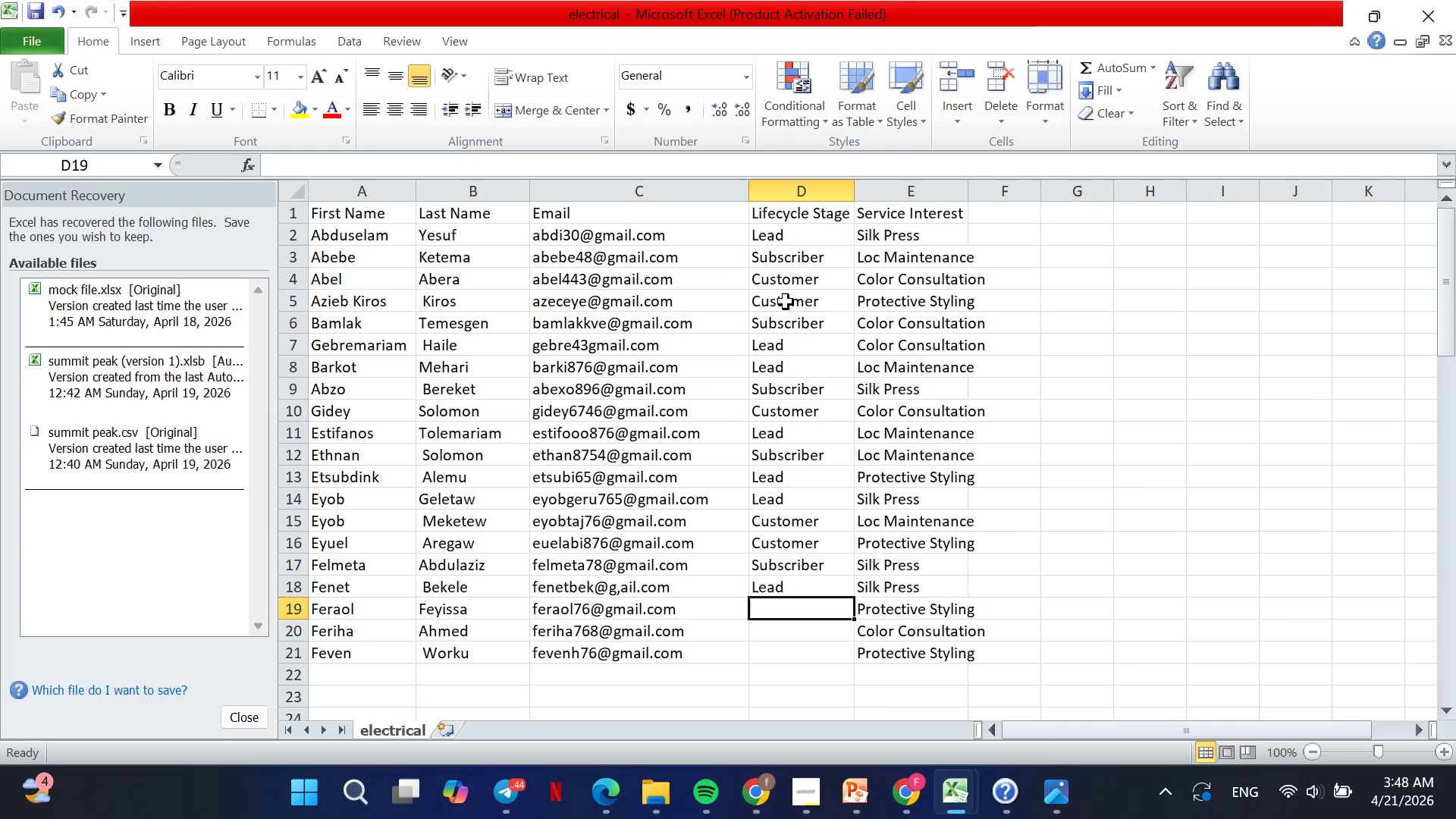 
key(Enter)